 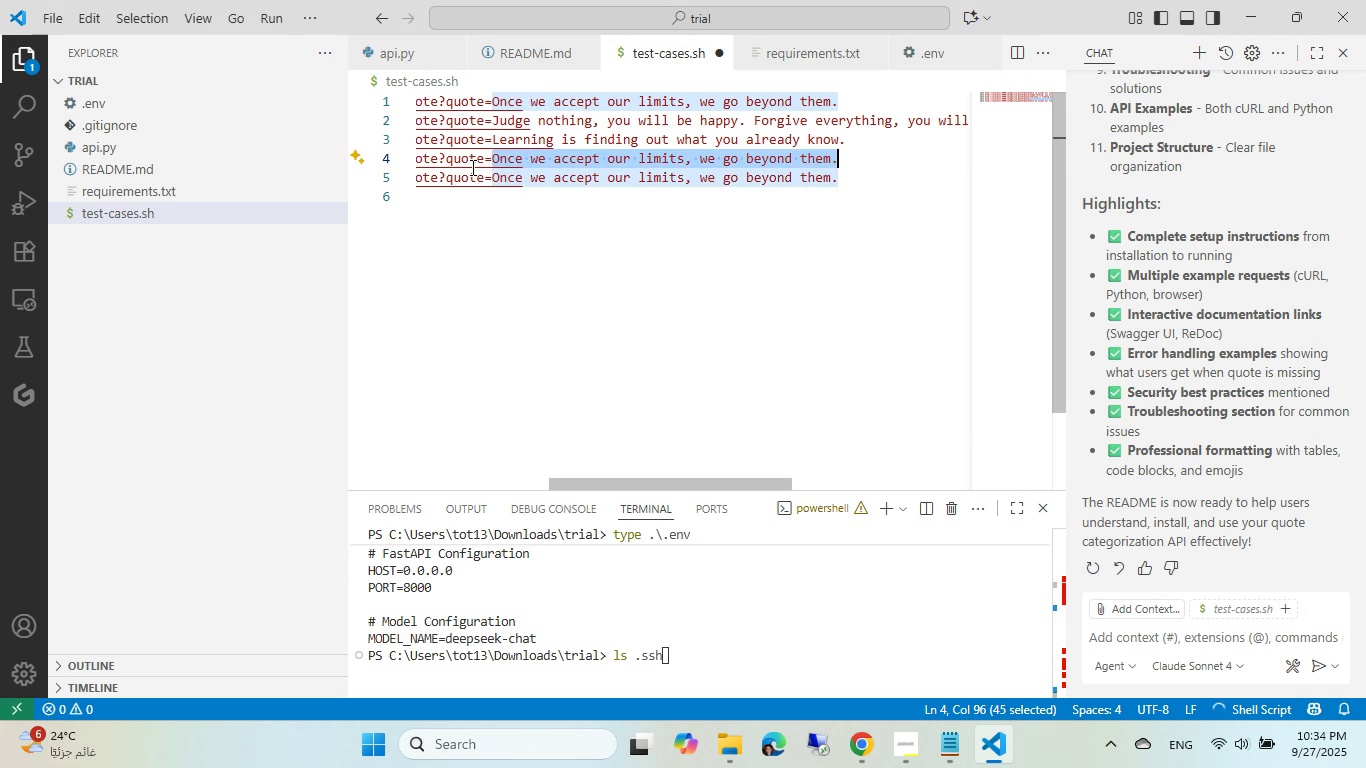 
key(Control+ControlLeft)
 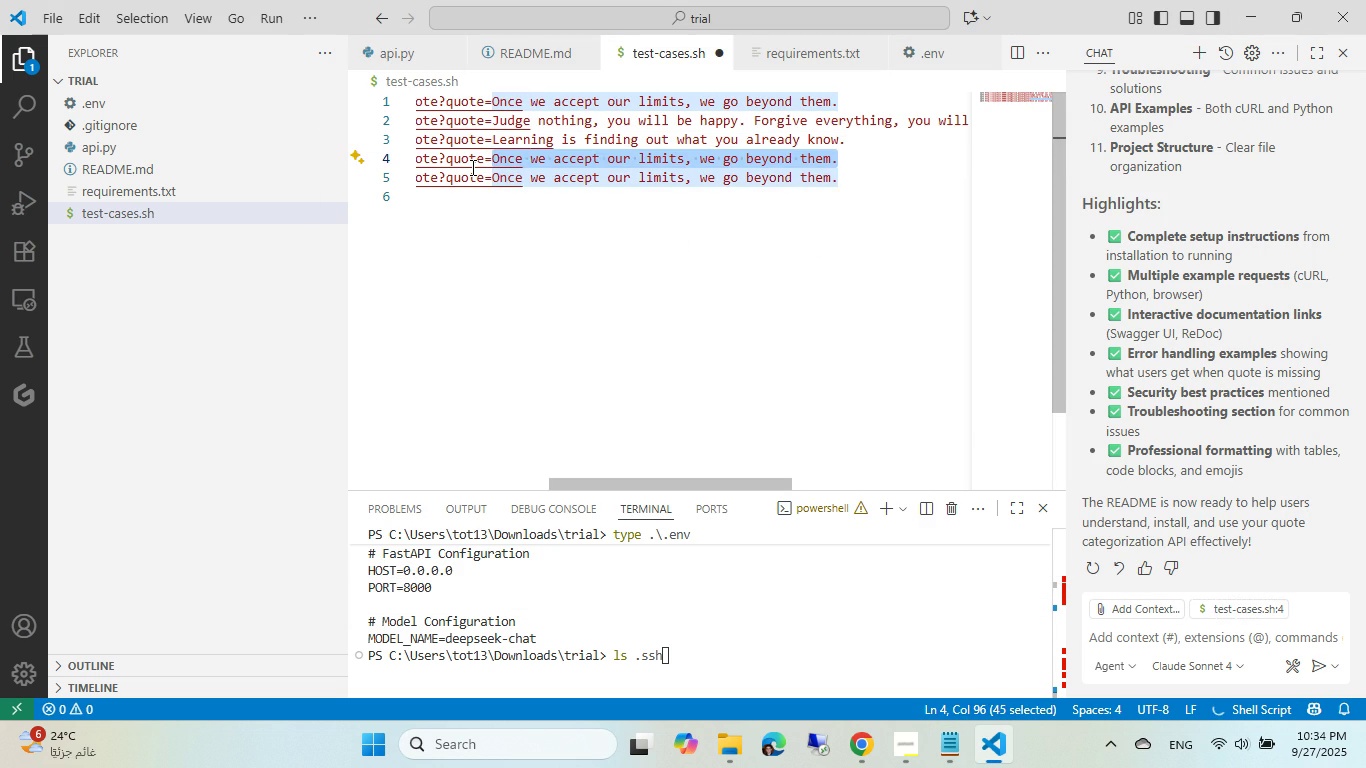 
key(Control+V)
 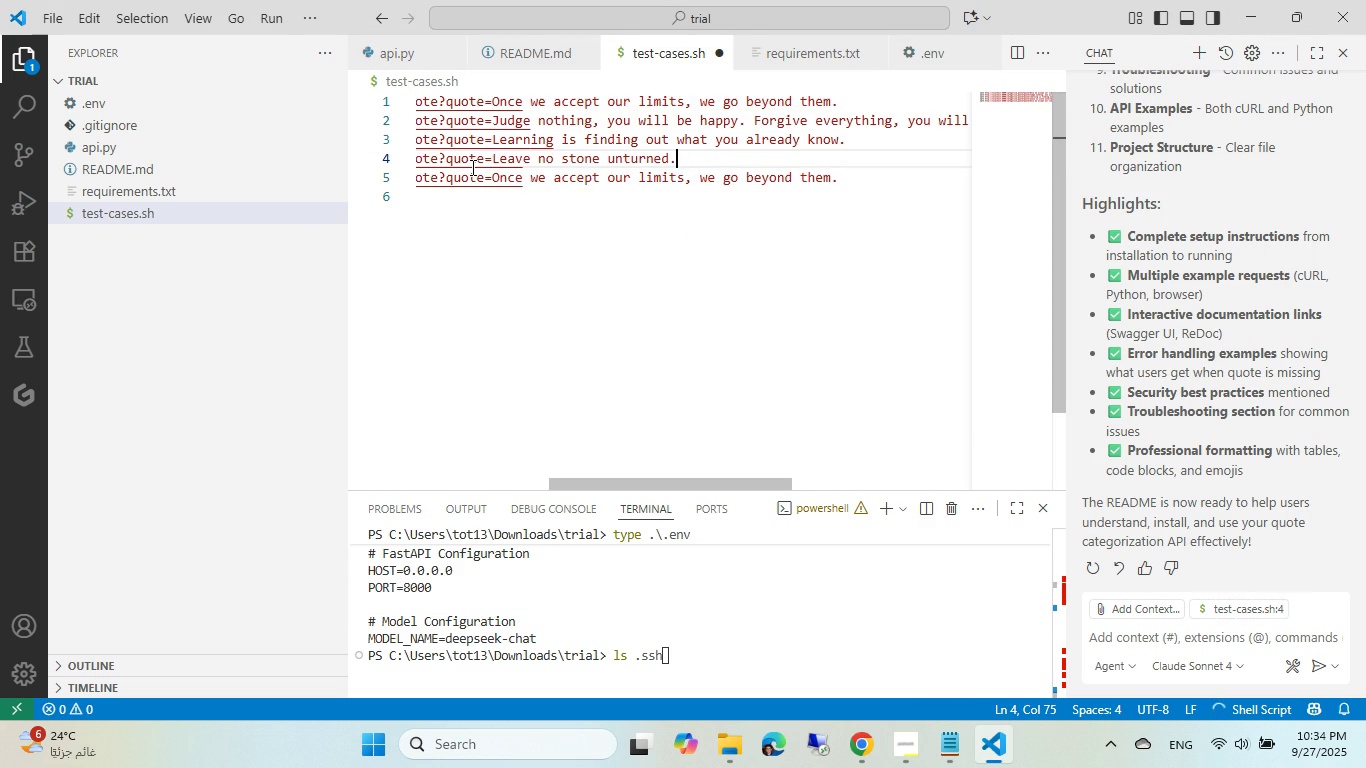 
key(Alt+Control+AltLeft)
 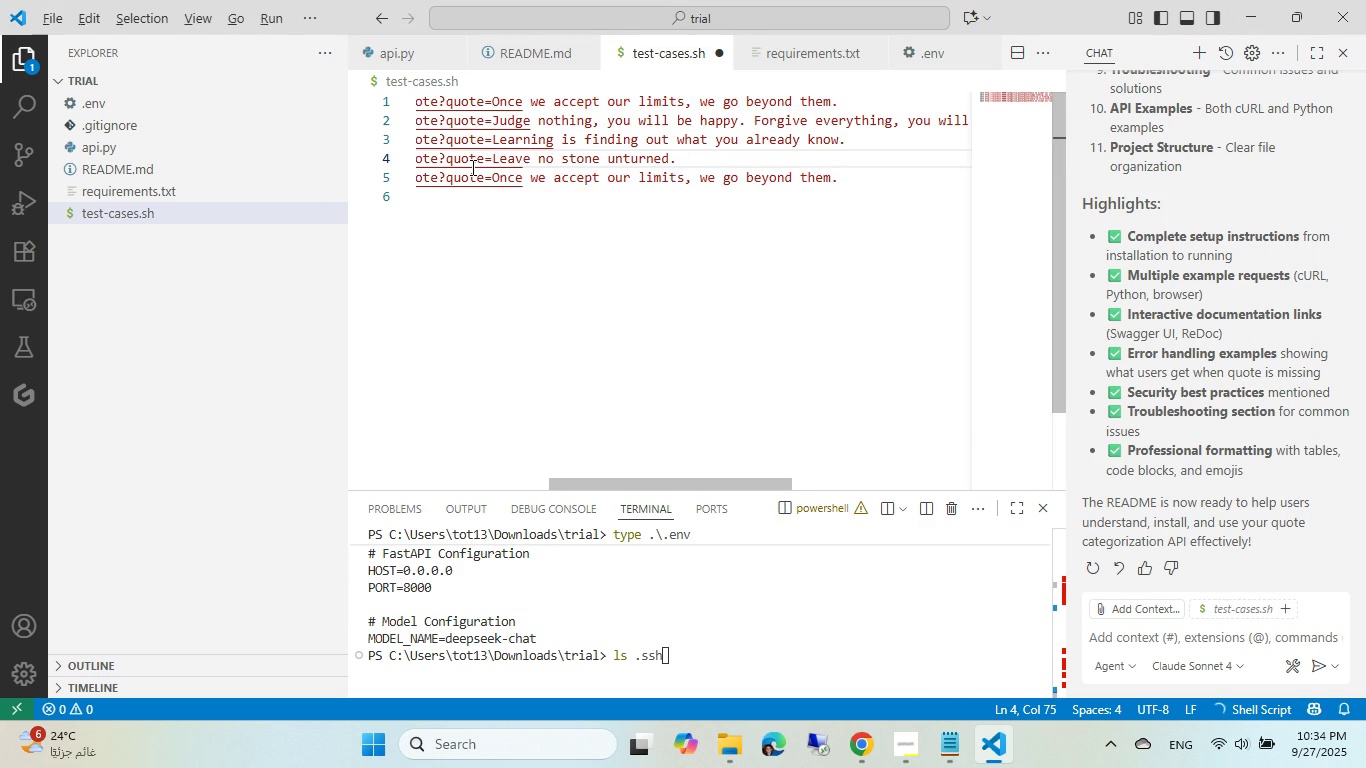 
key(Alt+Control+Tab)
 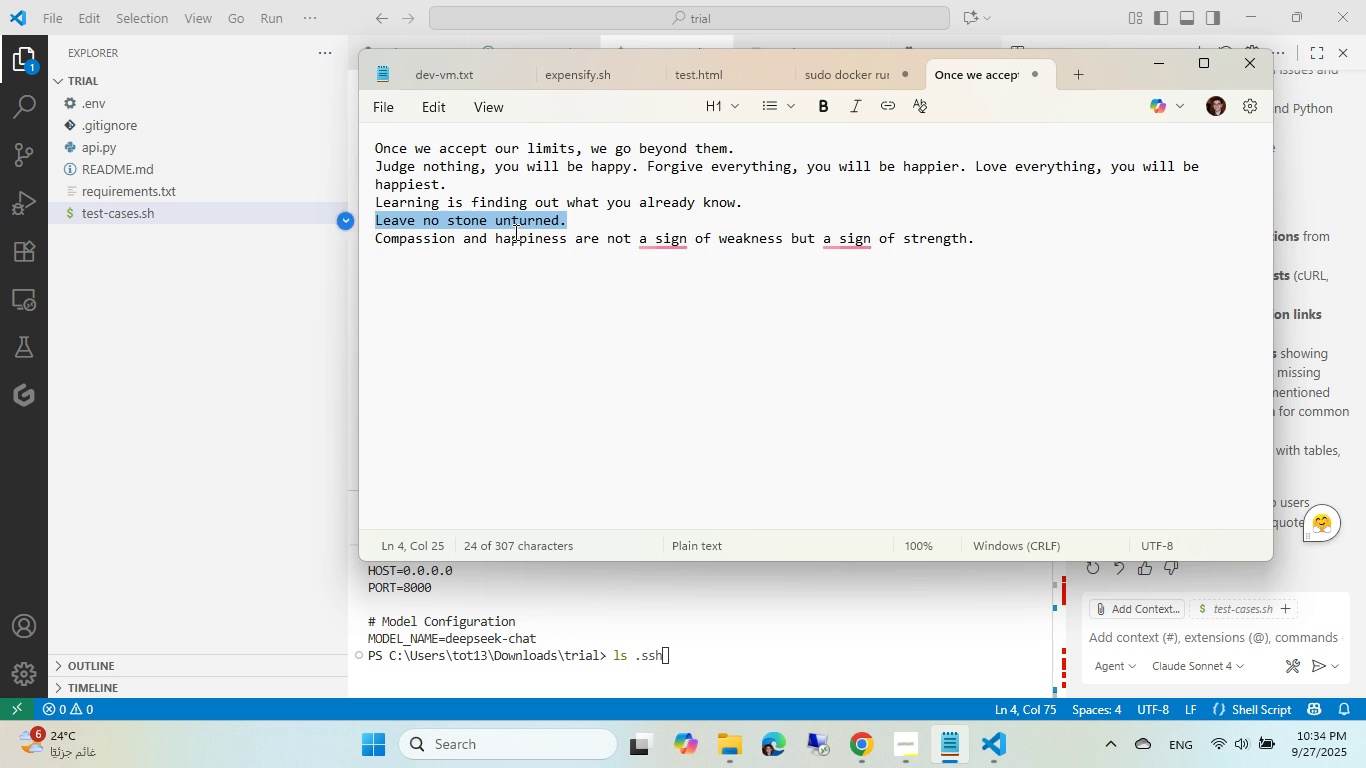 
double_click([514, 232])
 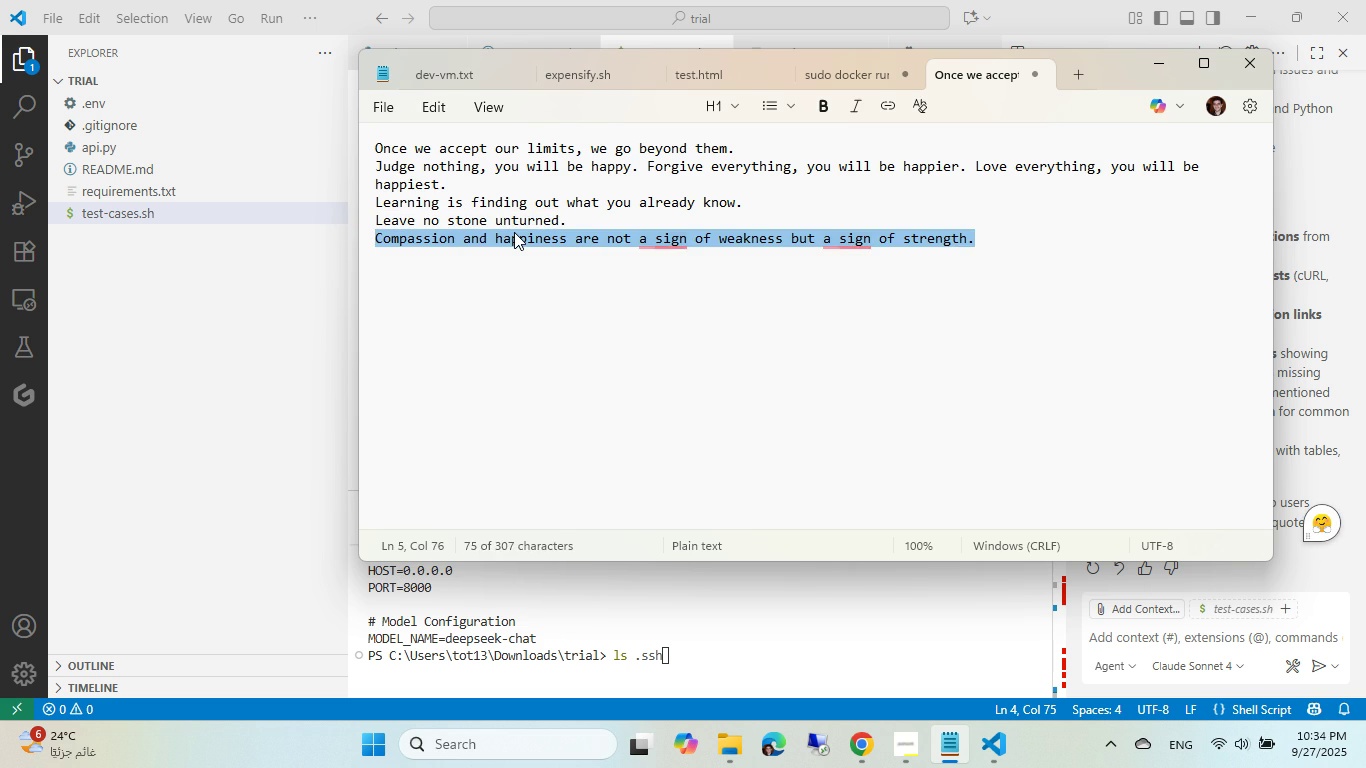 
triple_click([514, 232])
 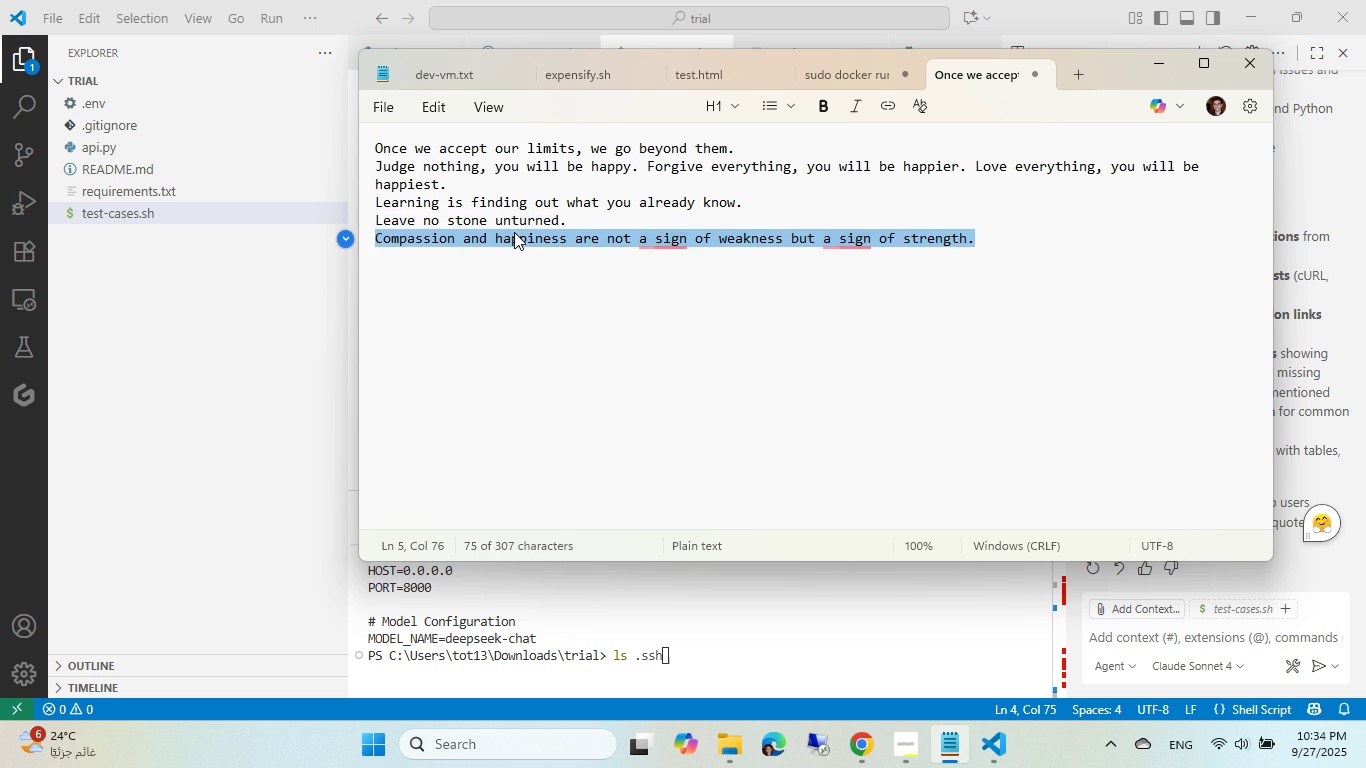 
key(Control+ControlLeft)
 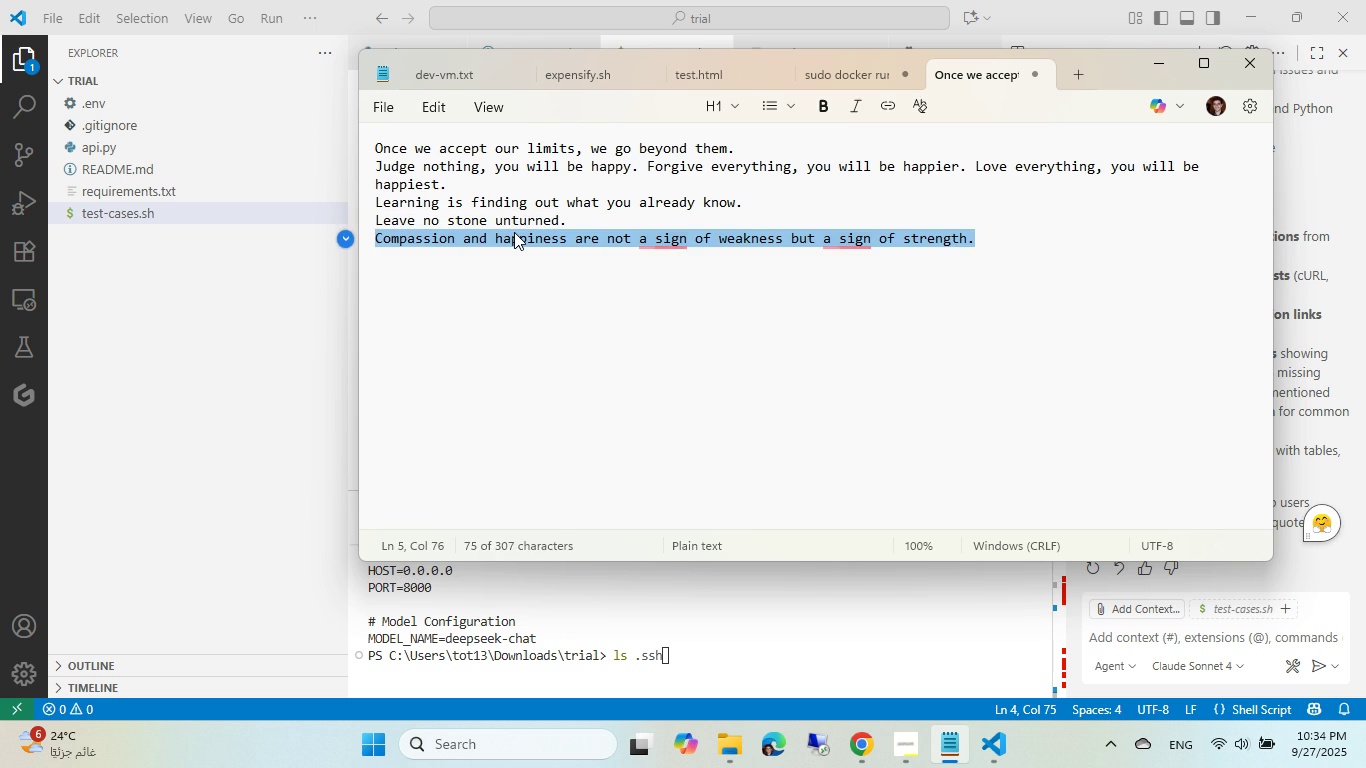 
key(Control+C)
 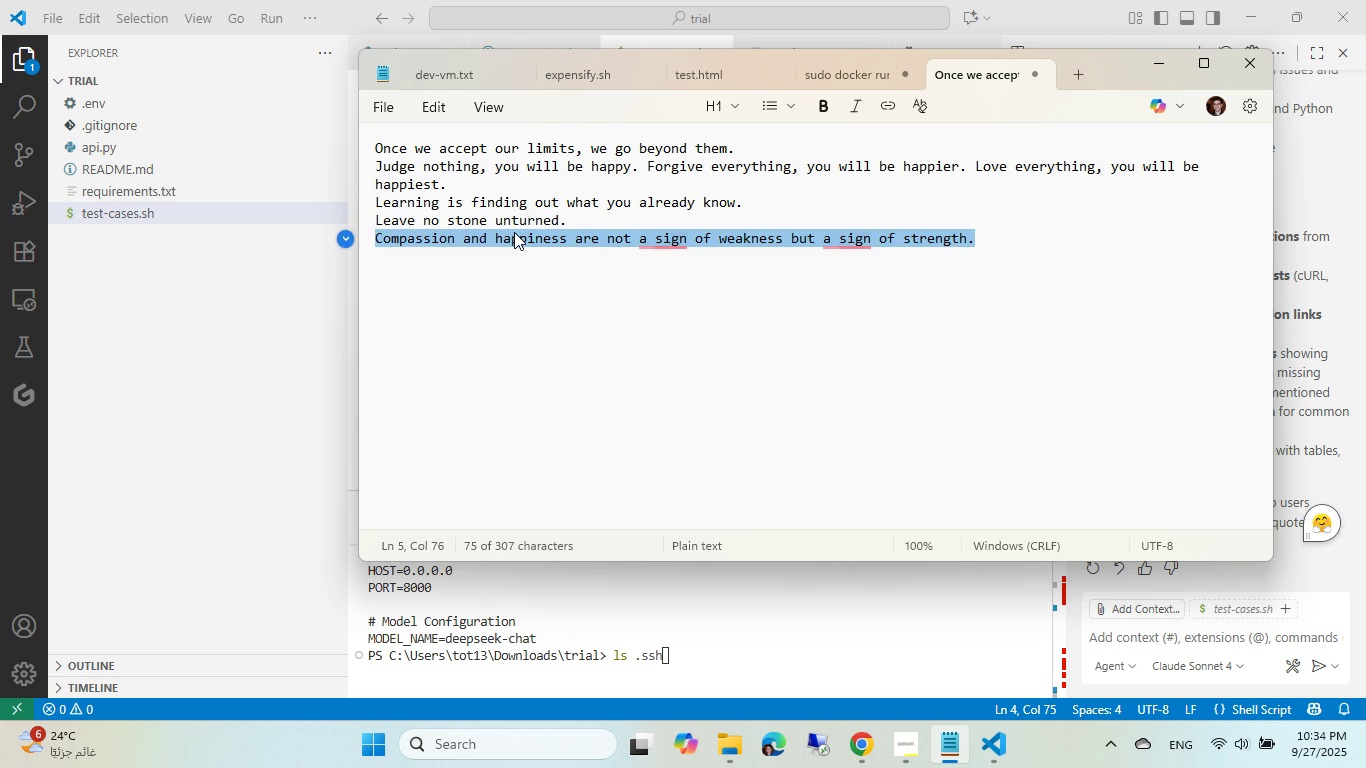 
key(Alt+AltLeft)
 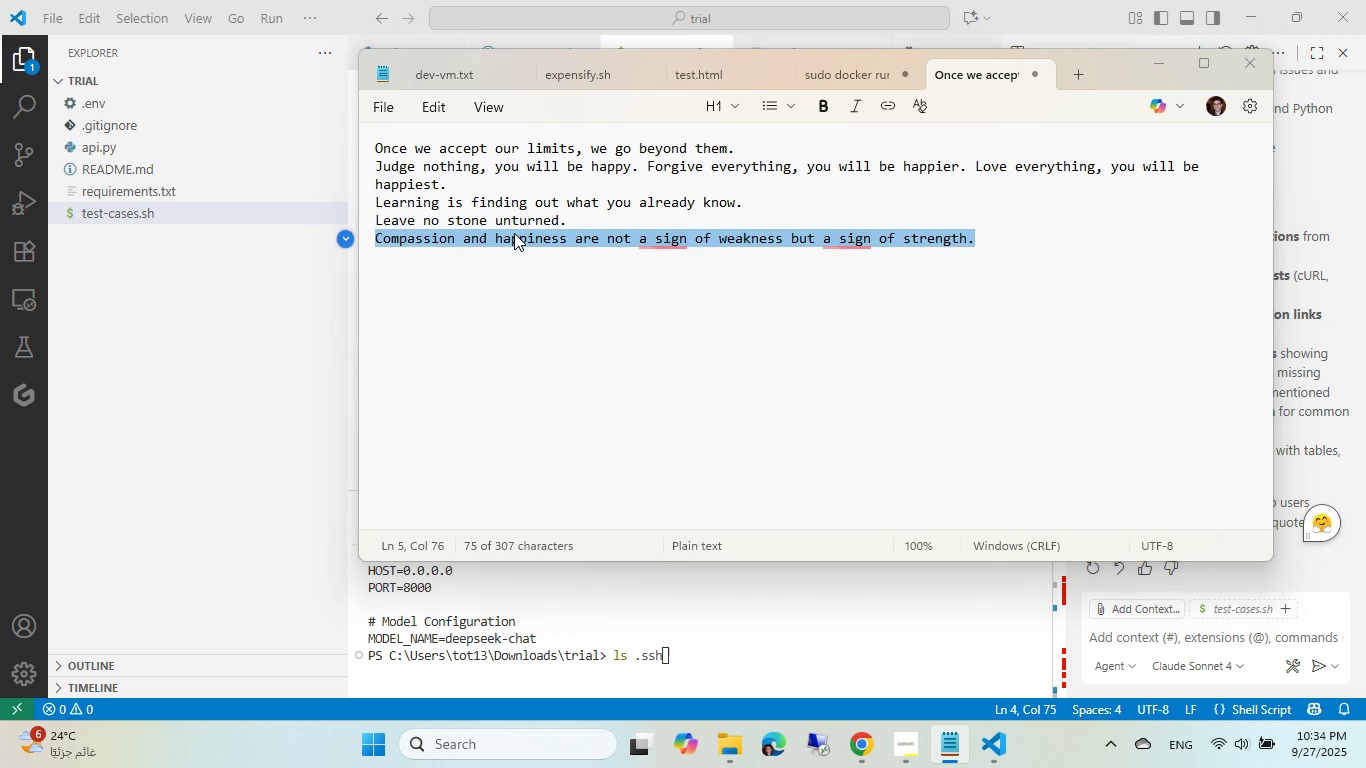 
key(Alt+Tab)
 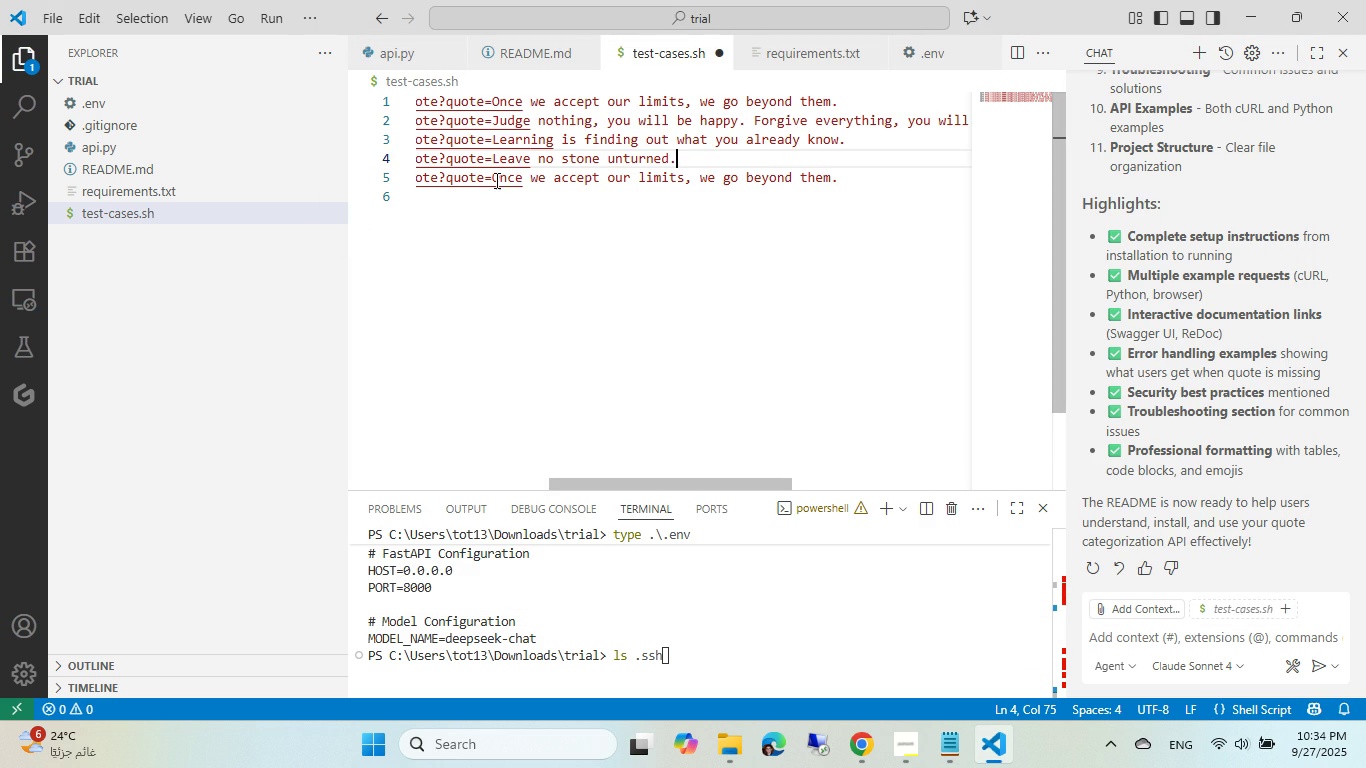 
left_click([494, 180])
 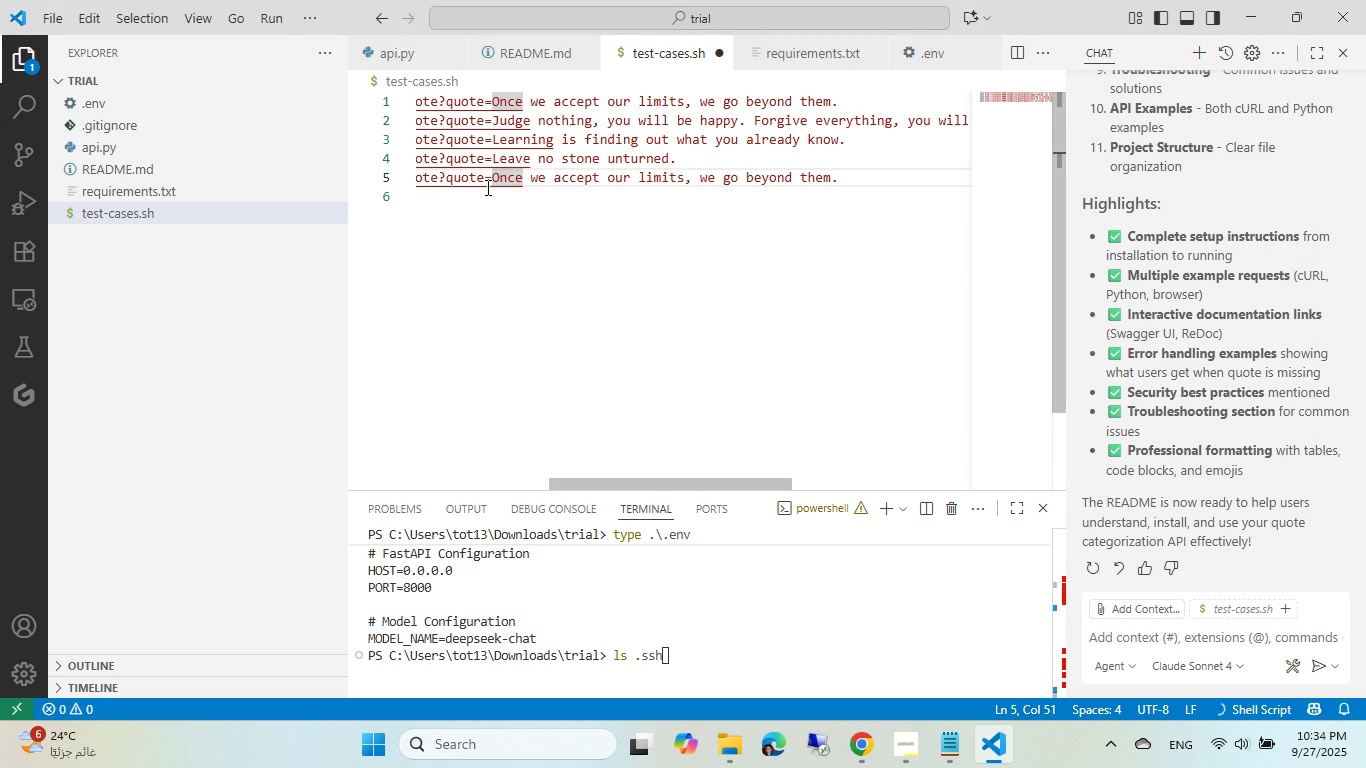 
key(Shift+ShiftLeft)
 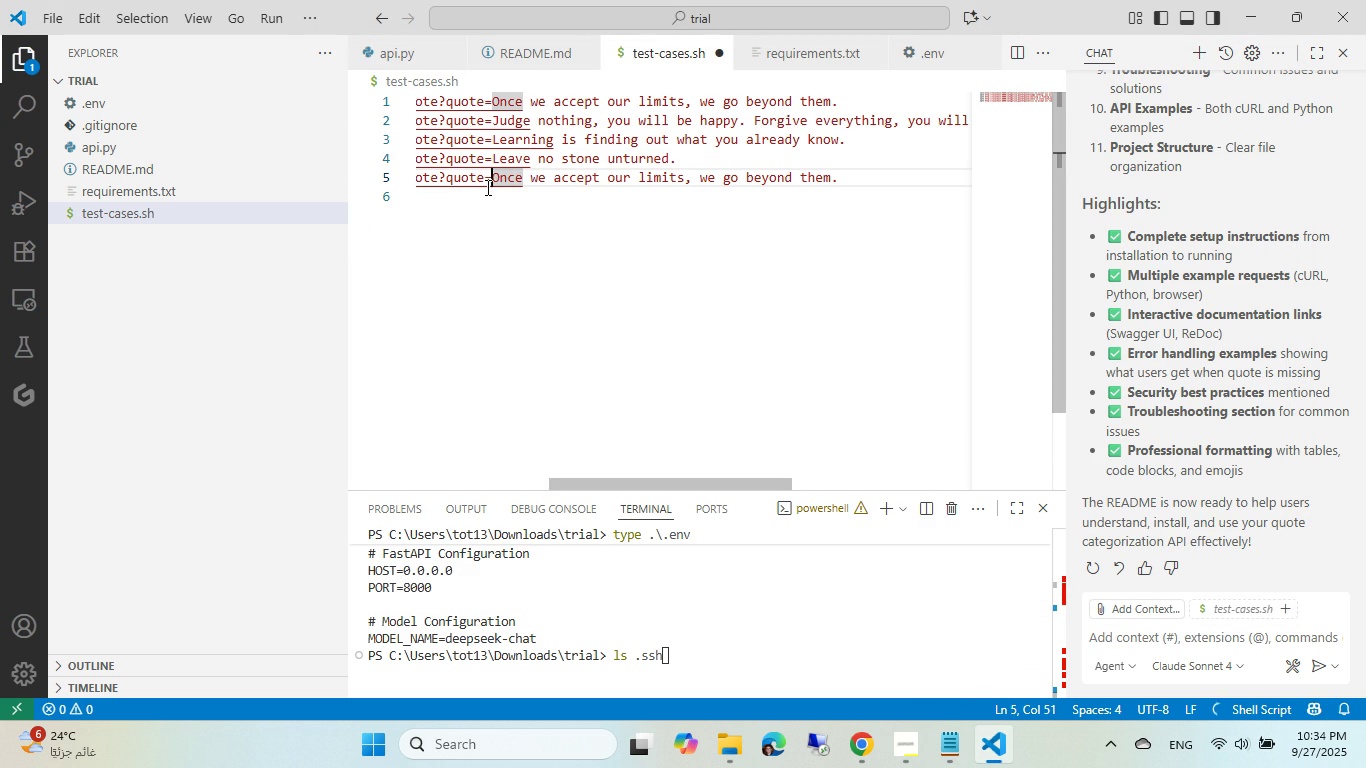 
key(Shift+End)
 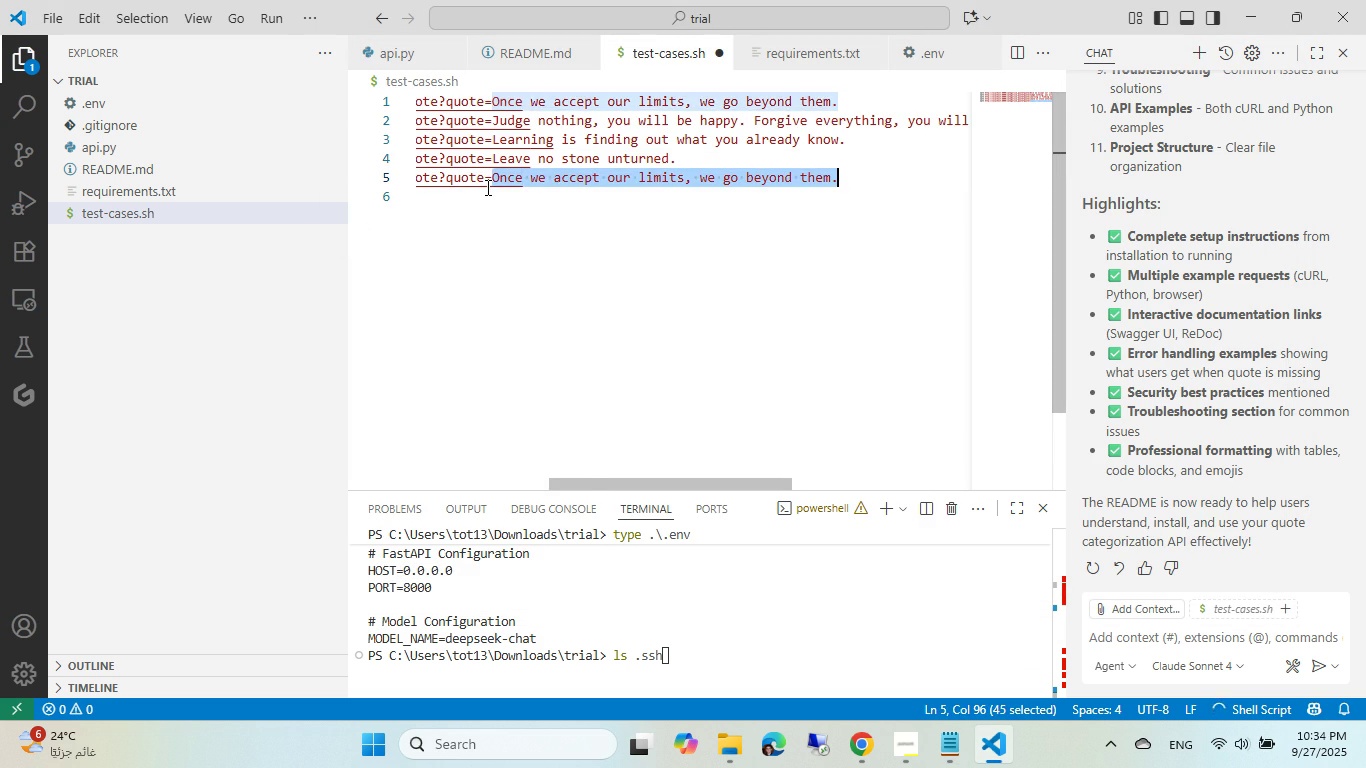 
key(Control+Shift+ControlLeft)
 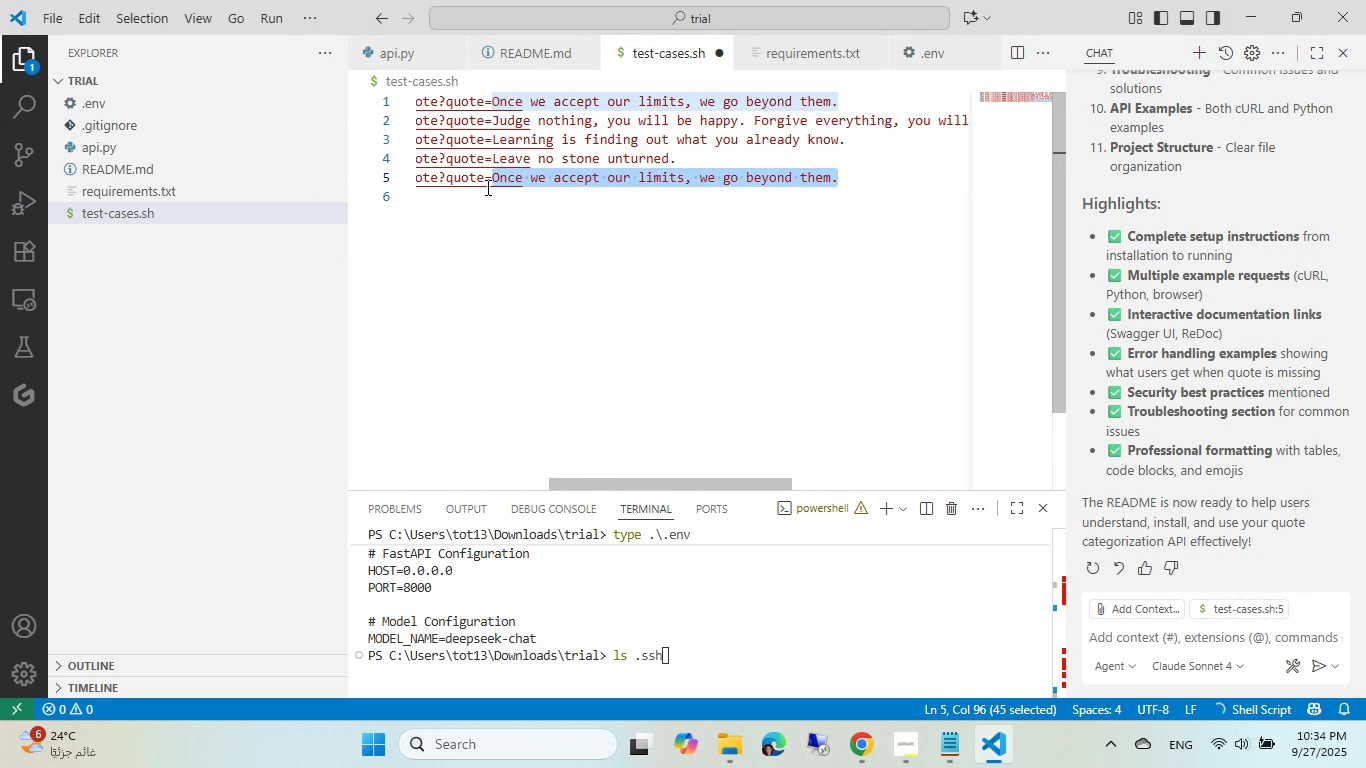 
key(Control+Shift+V)
 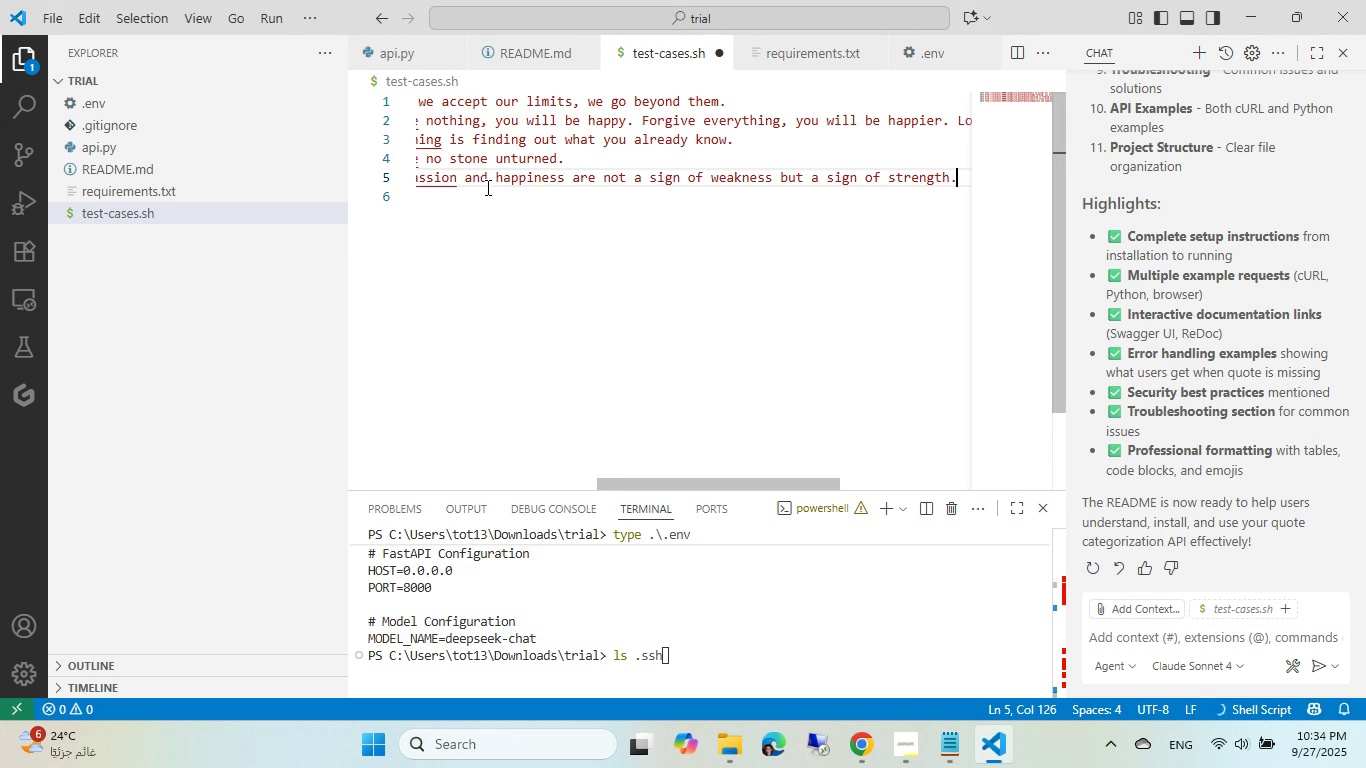 
key(Control+Home)